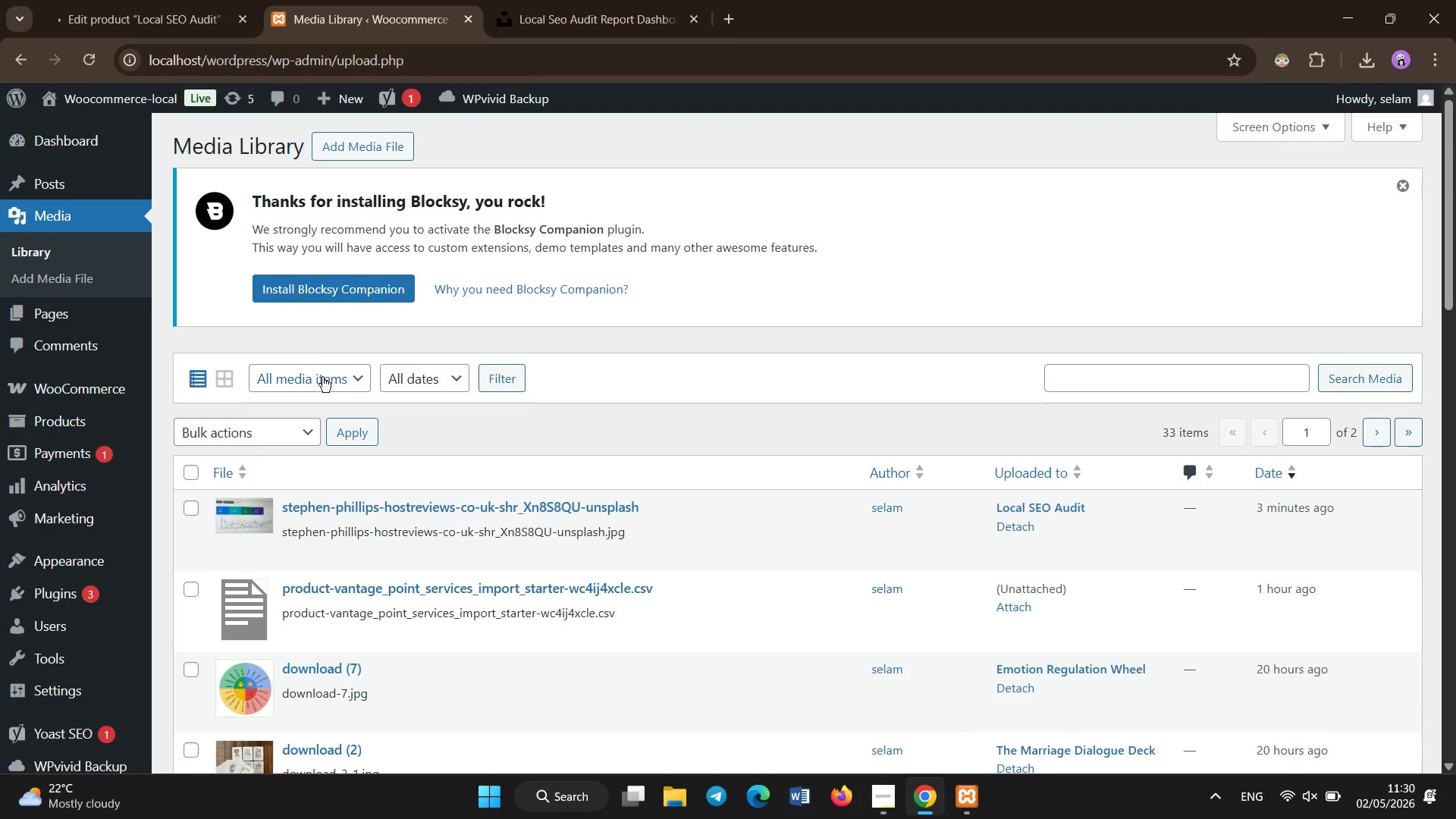 
scroll: coordinate [416, 0], scroll_direction: up, amount: 2.0
 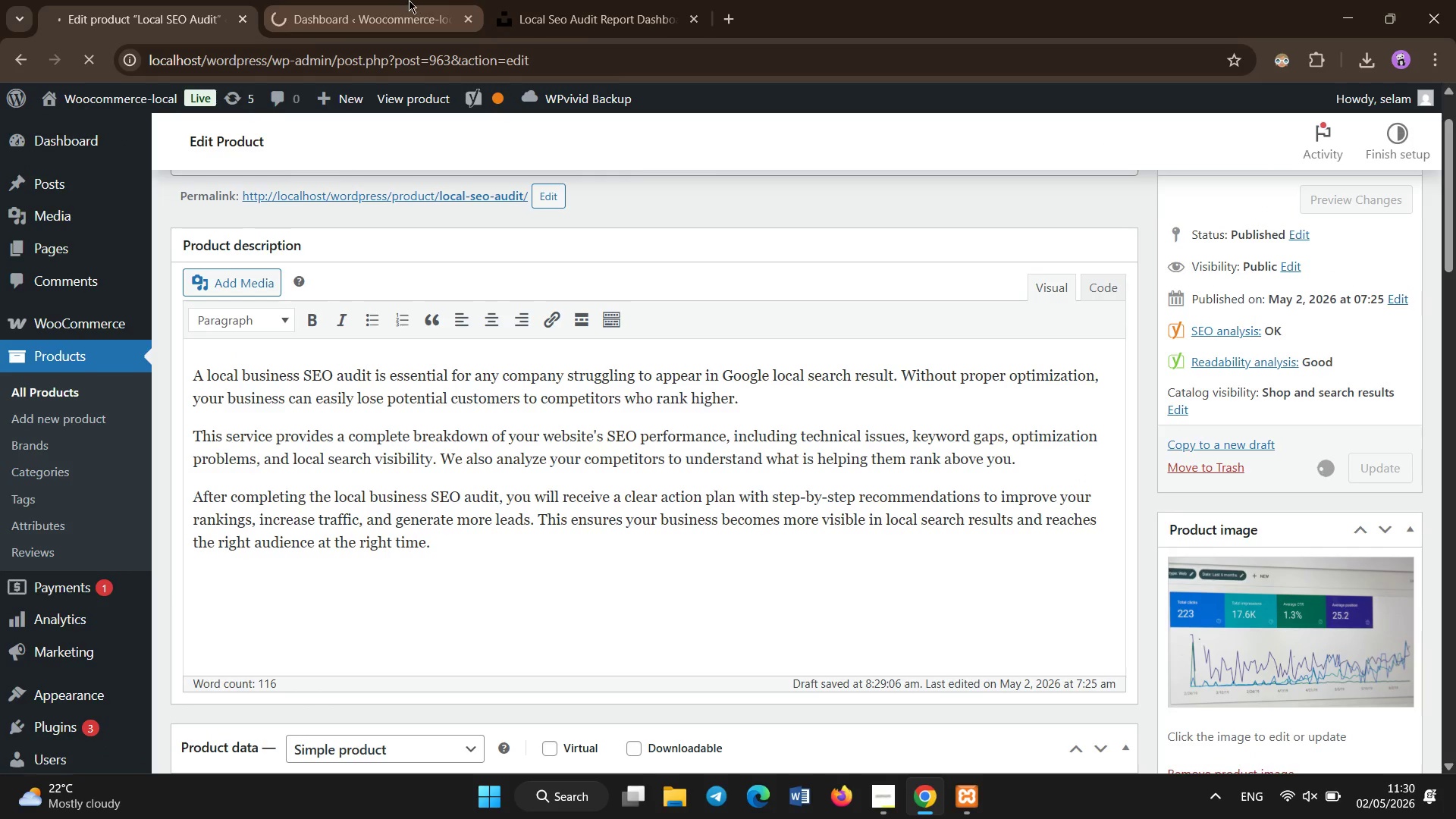 
scroll: coordinate [242, 474], scroll_direction: none, amount: 0.0
 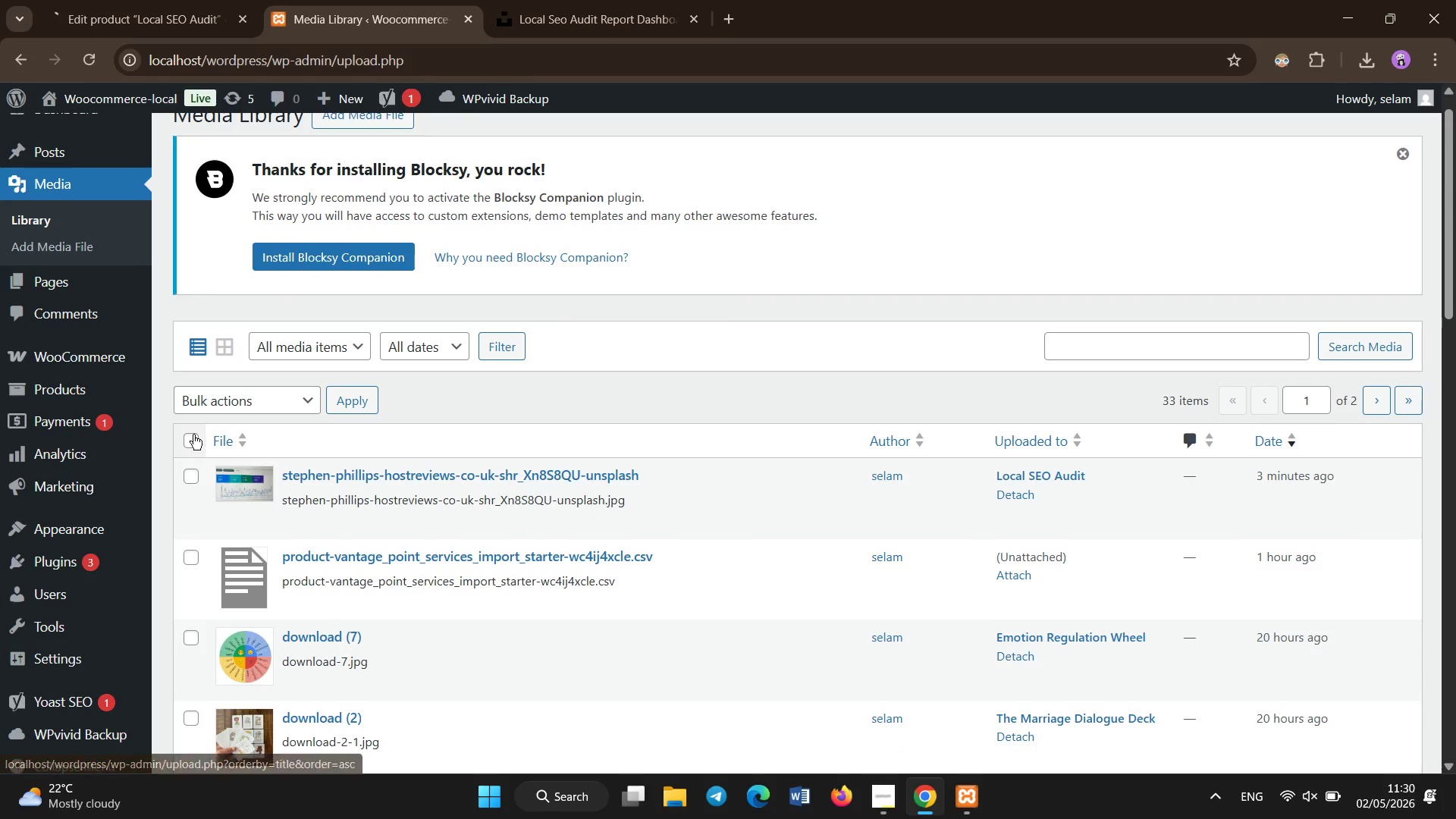 
left_click([190, 435])
 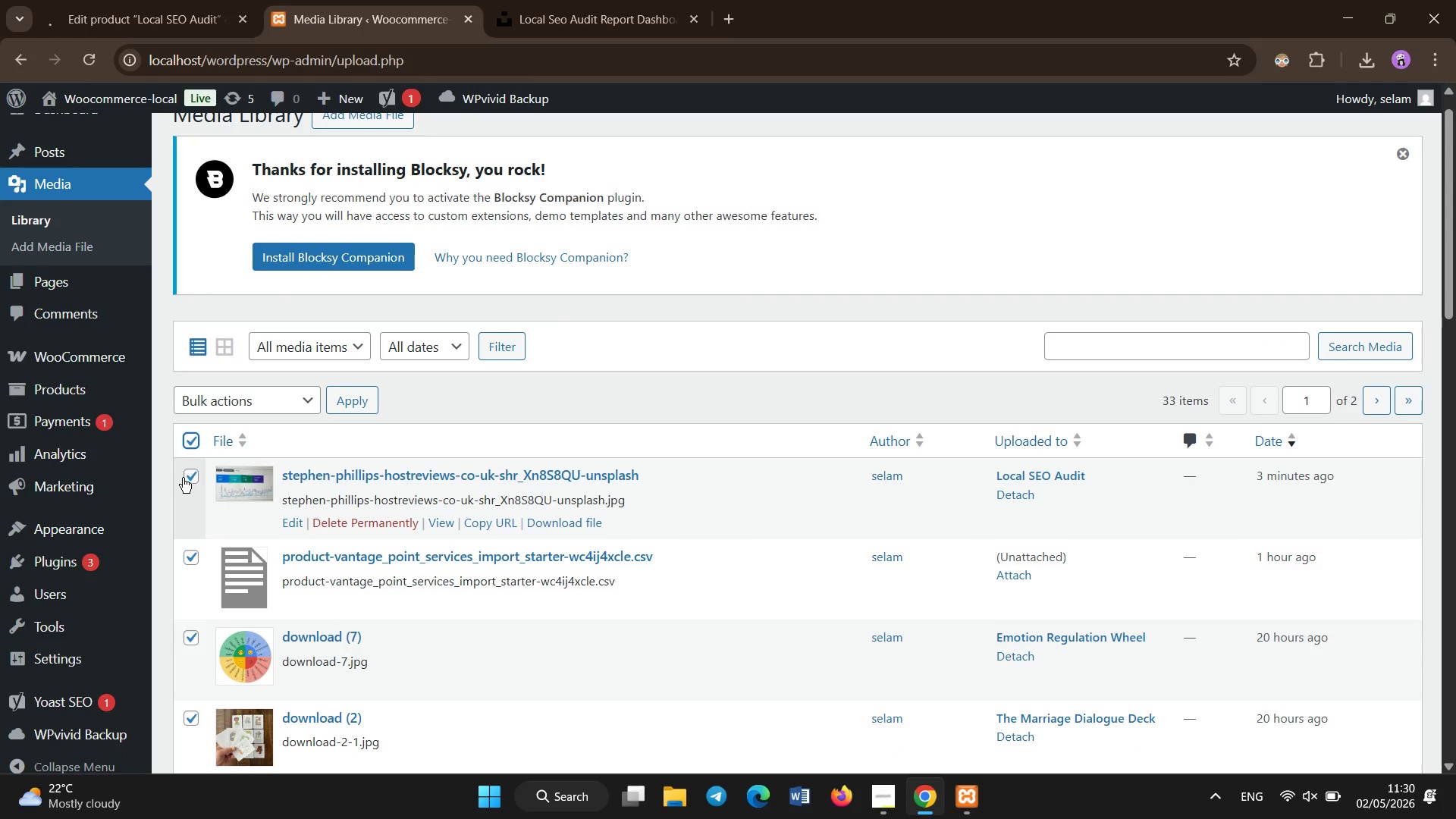 
left_click([189, 476])
 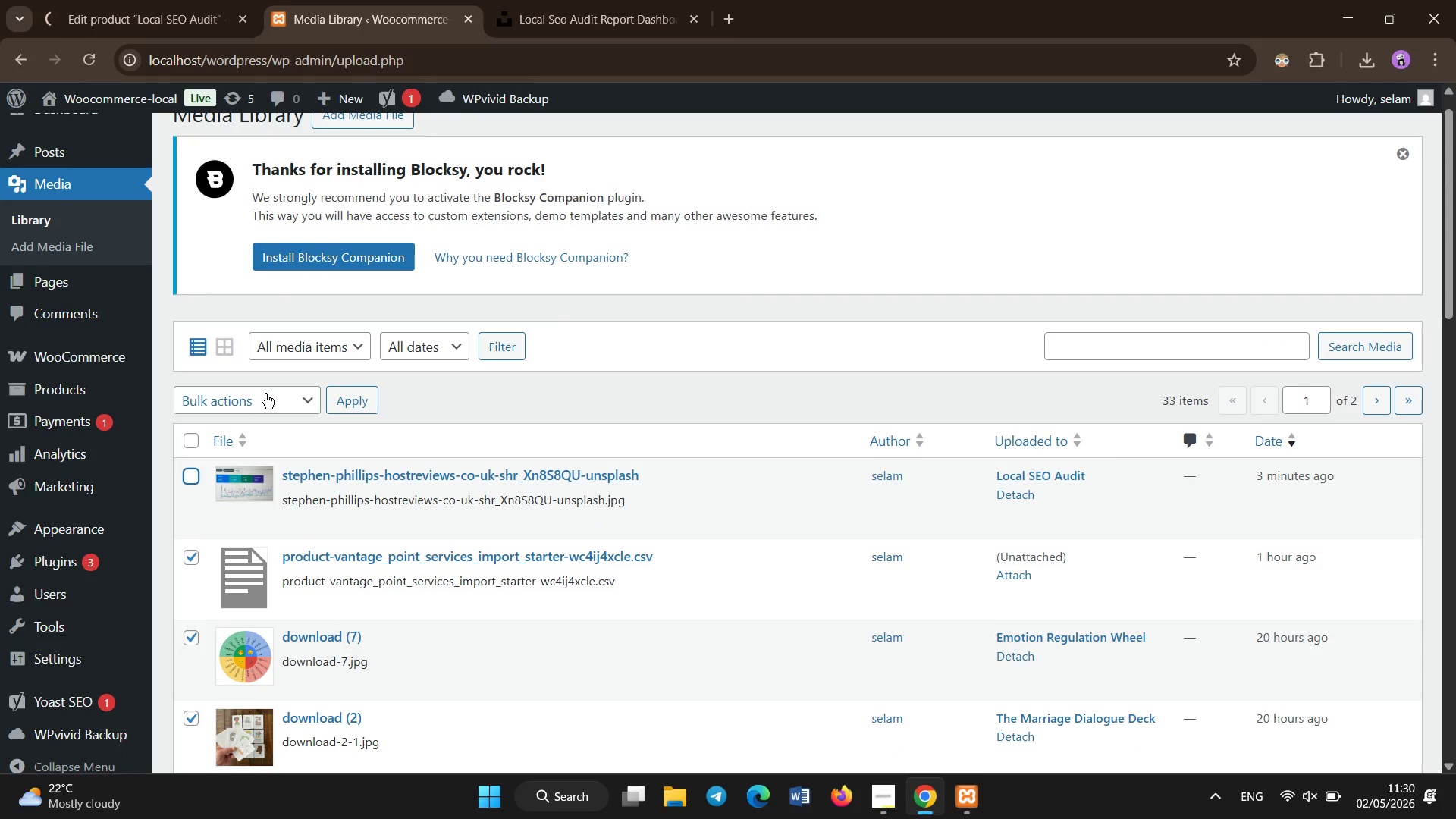 
left_click([265, 394])
 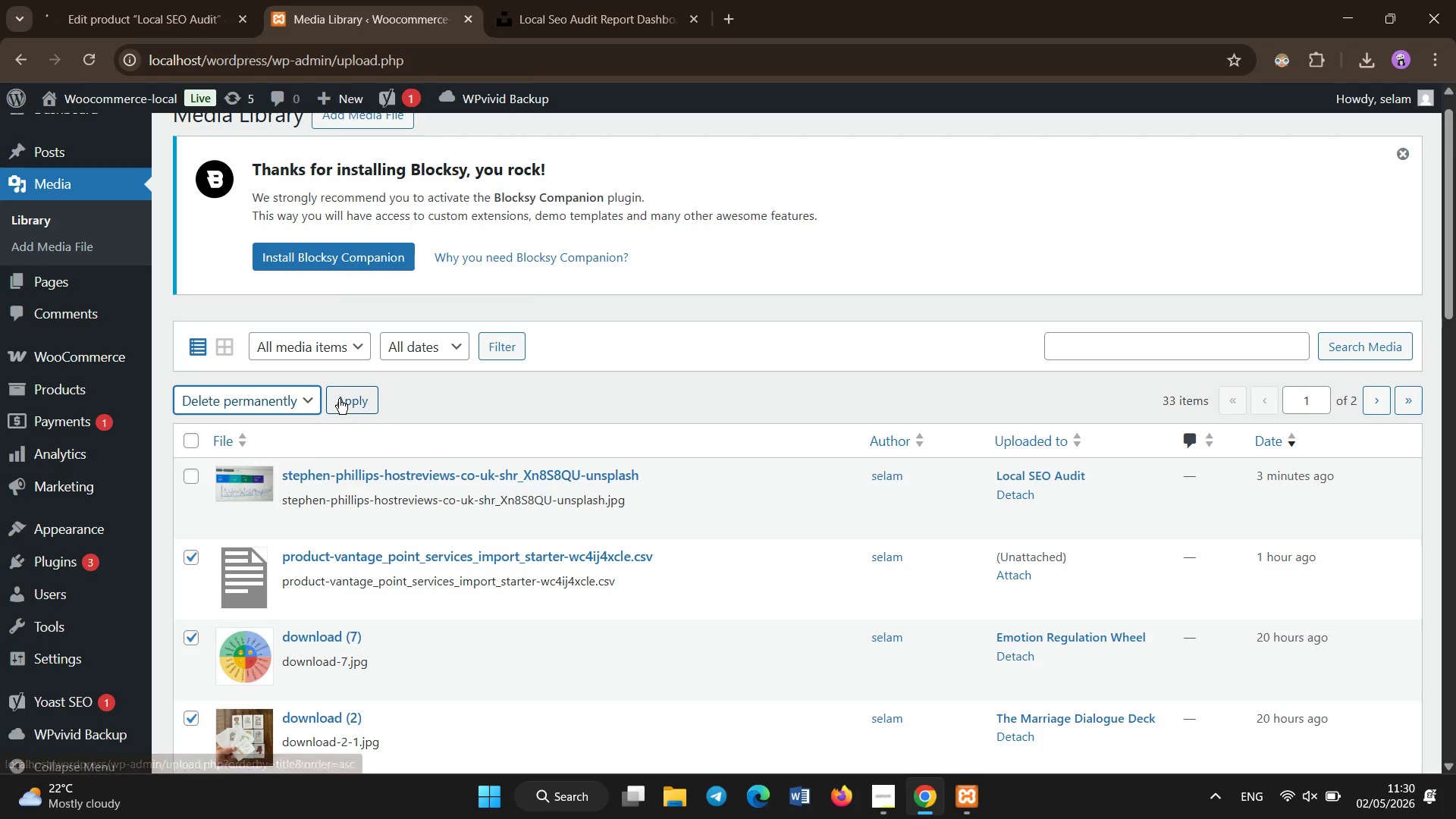 
left_click([344, 399])
 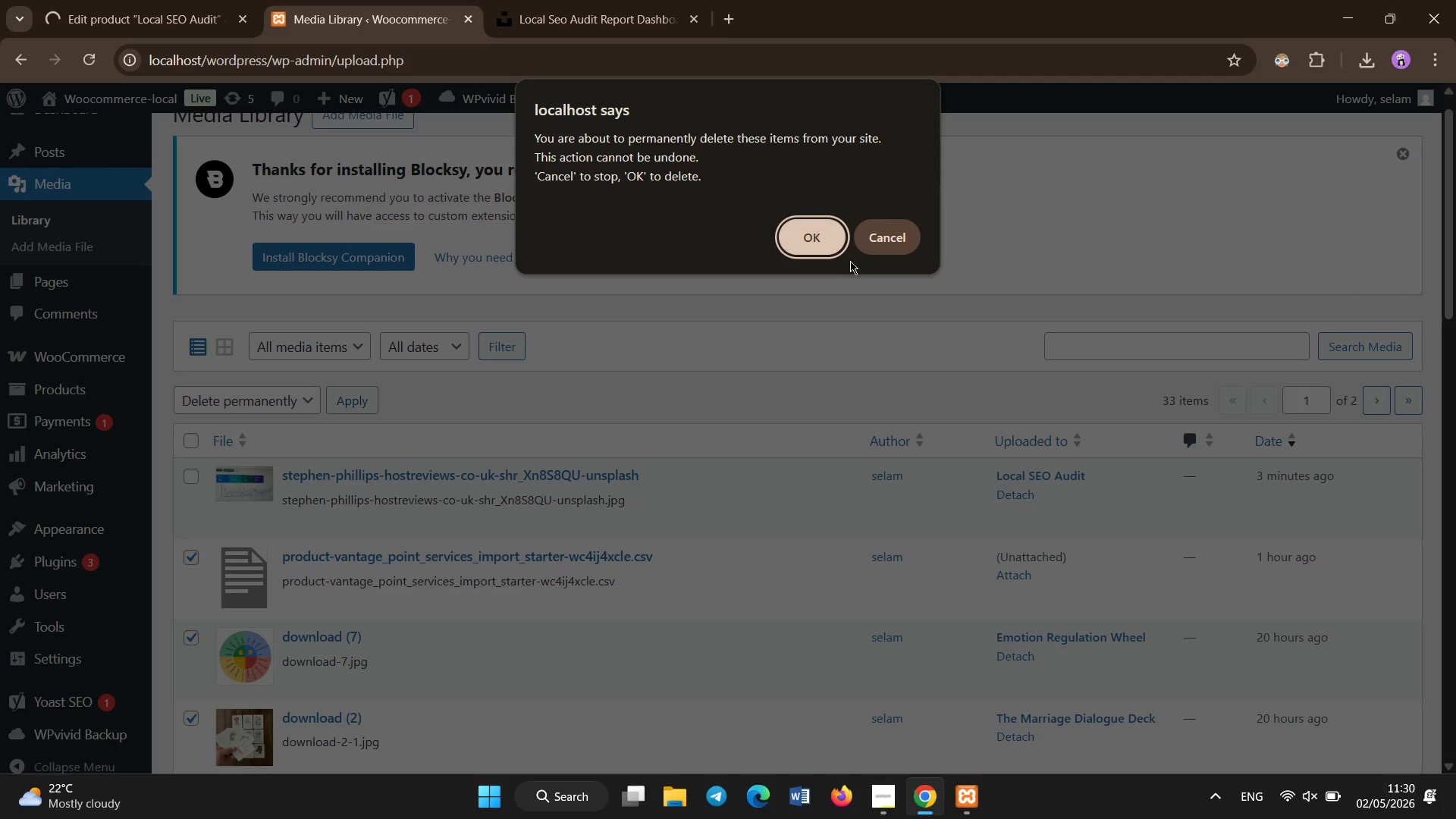 
left_click([793, 242])
 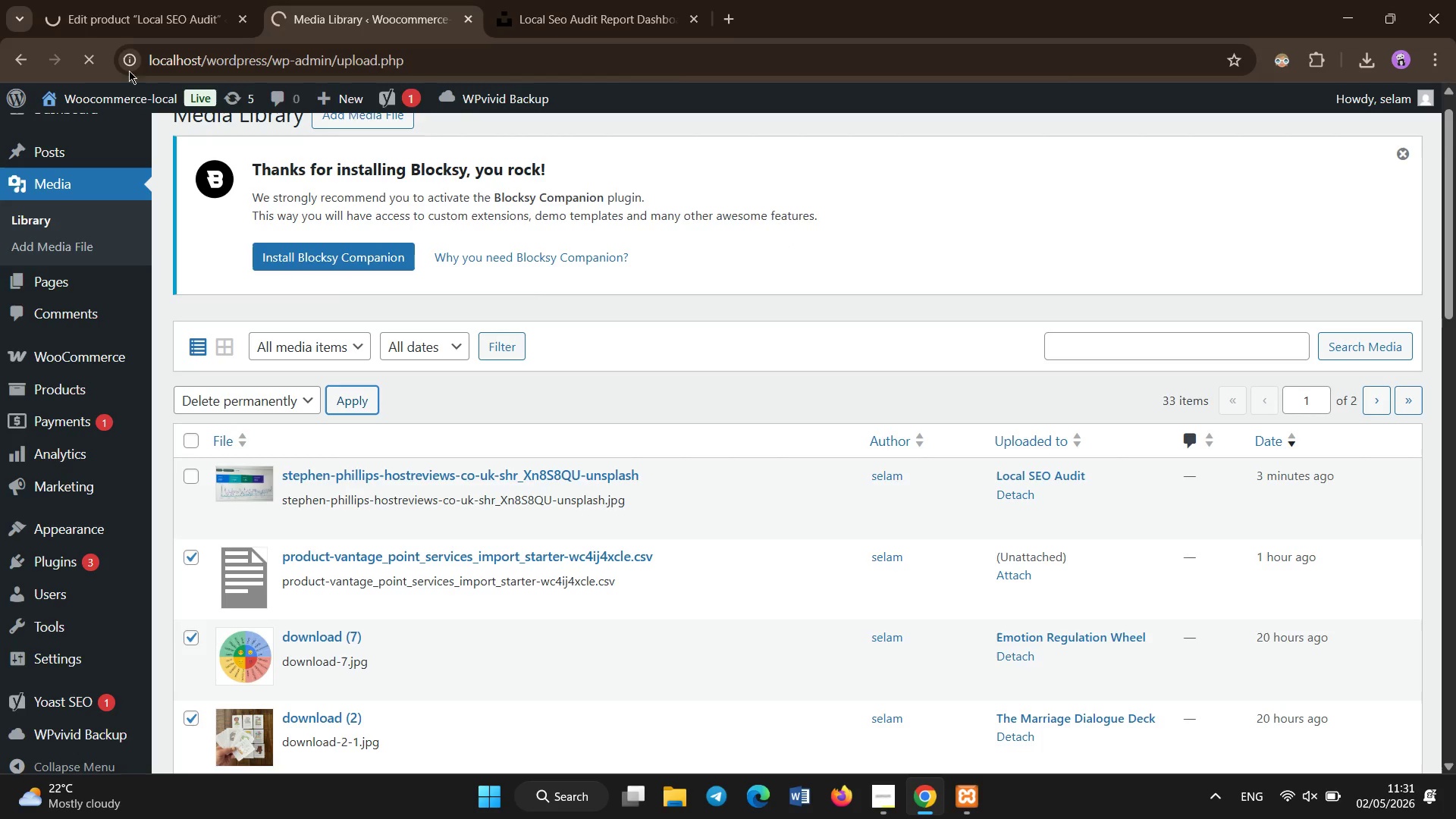 
left_click([130, 27])
 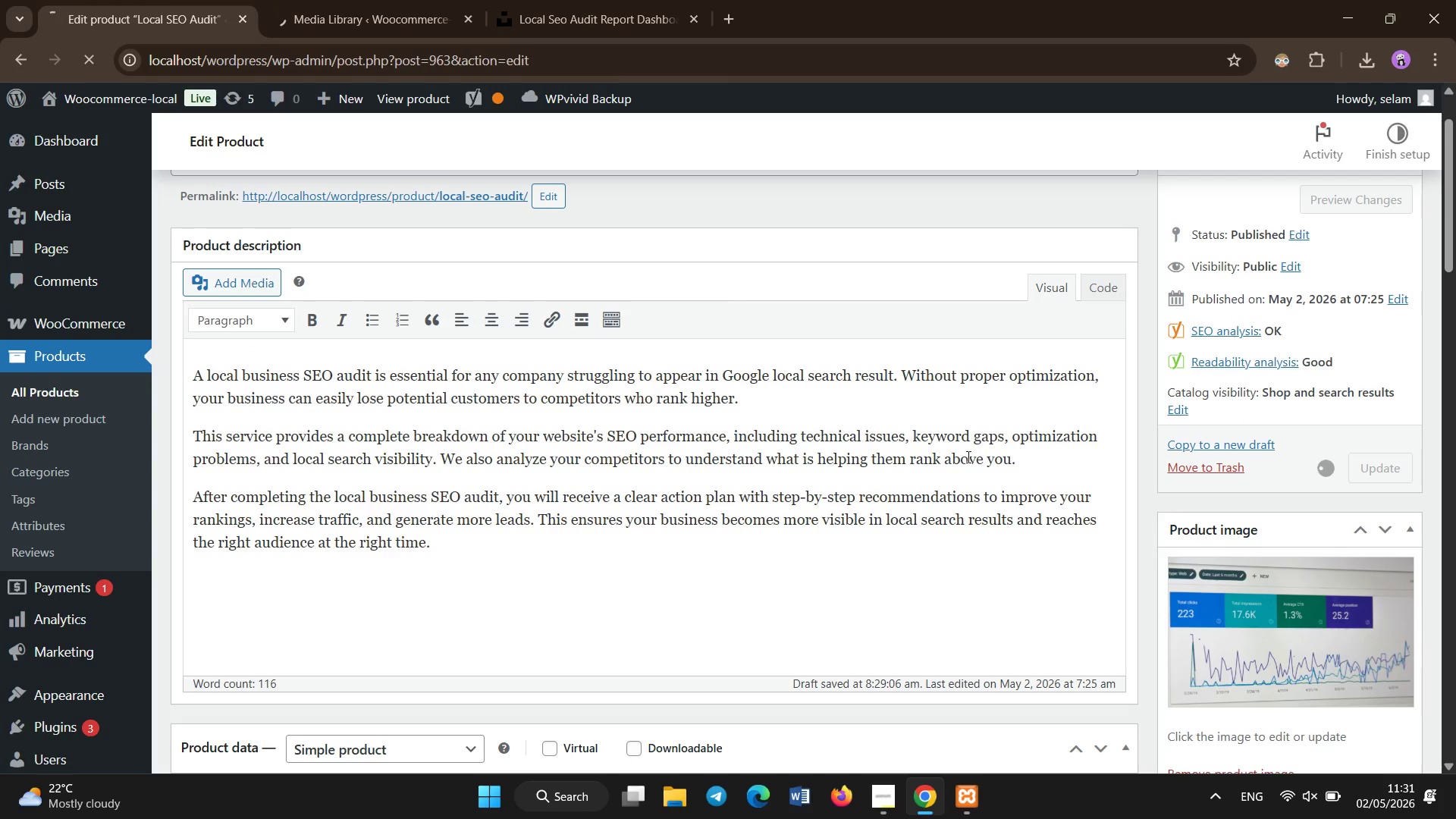 
scroll: coordinate [460, 424], scroll_direction: up, amount: 4.0
 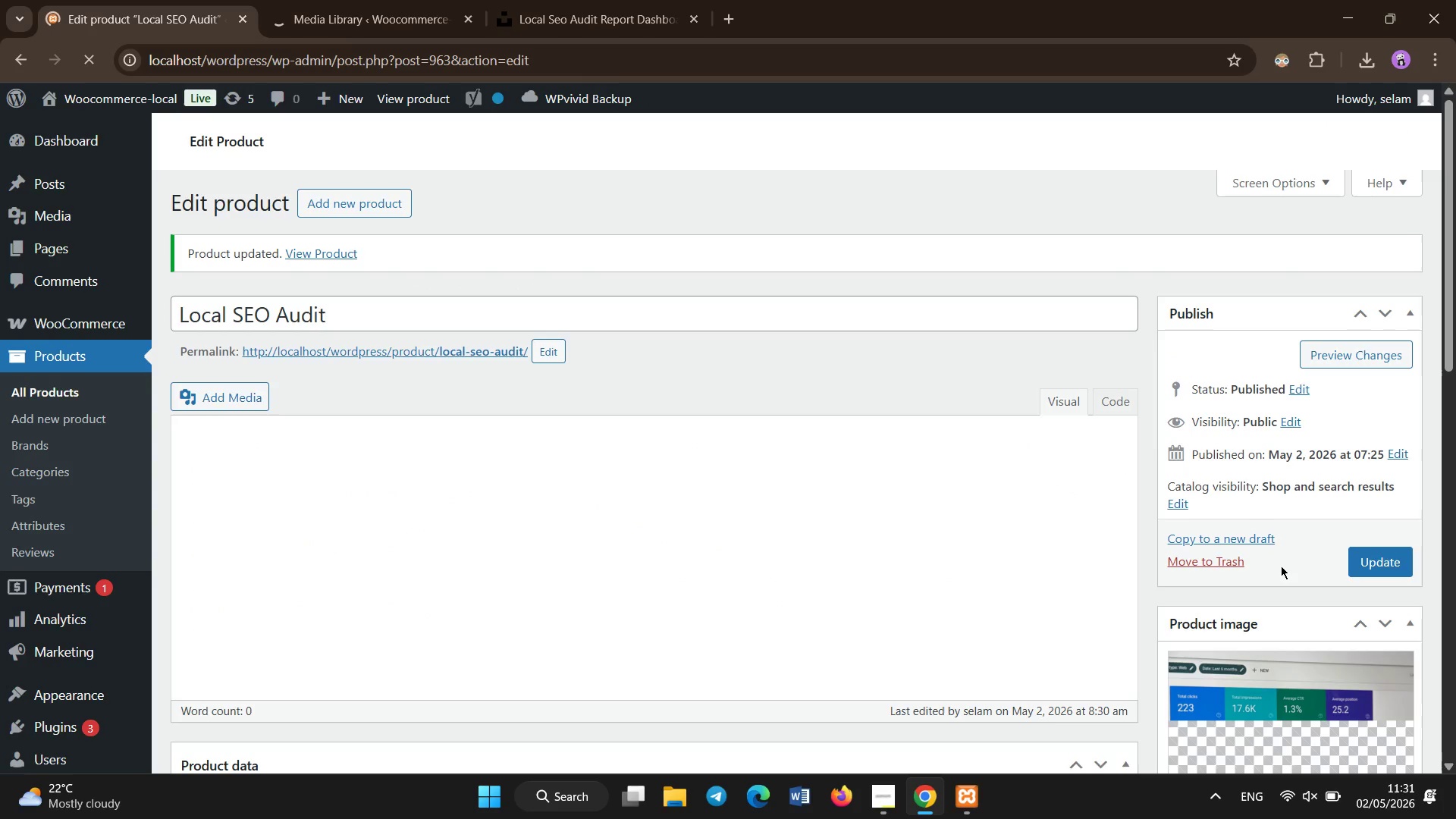 
wait(11.19)
 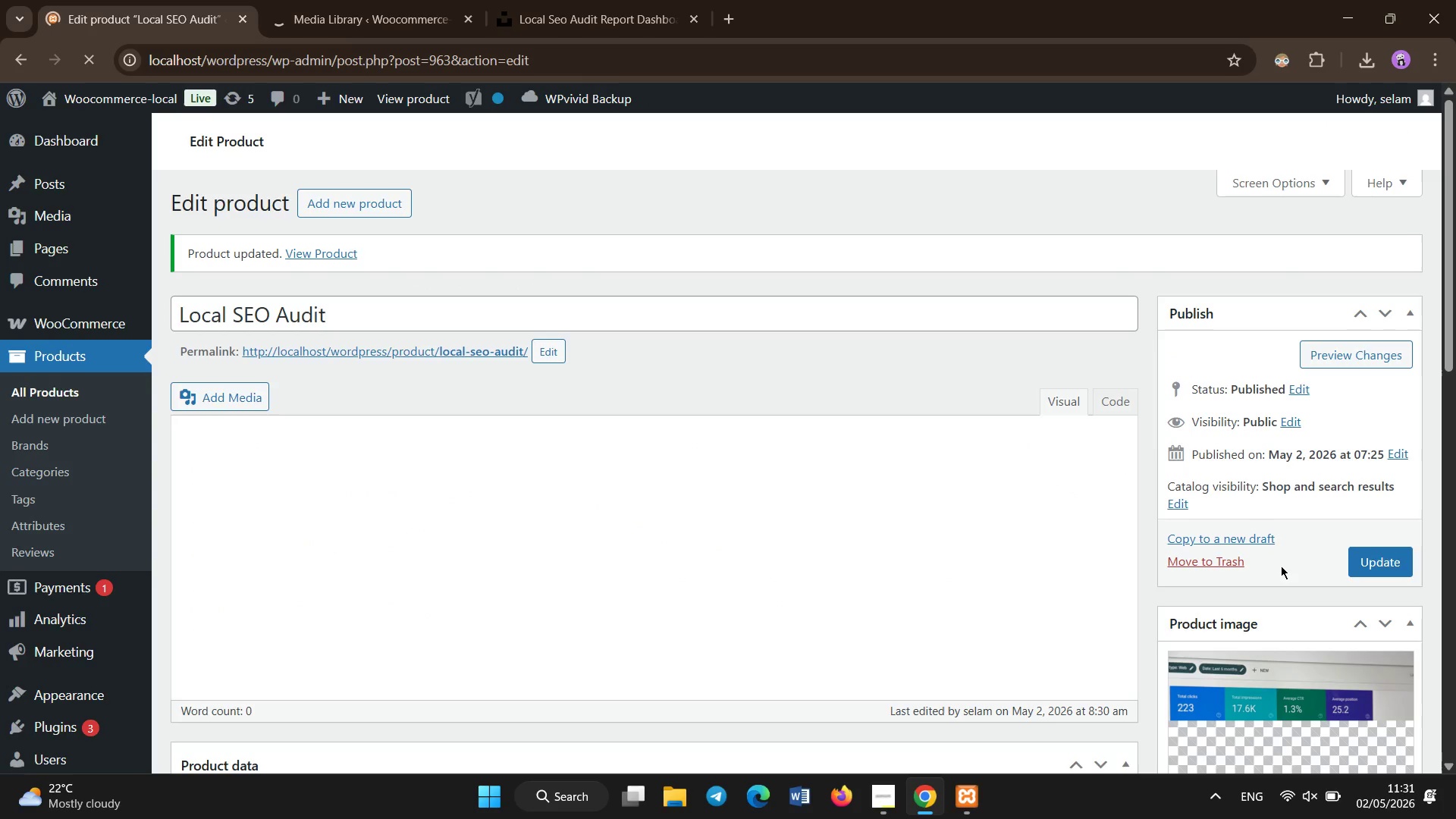 
left_click([126, 399])
 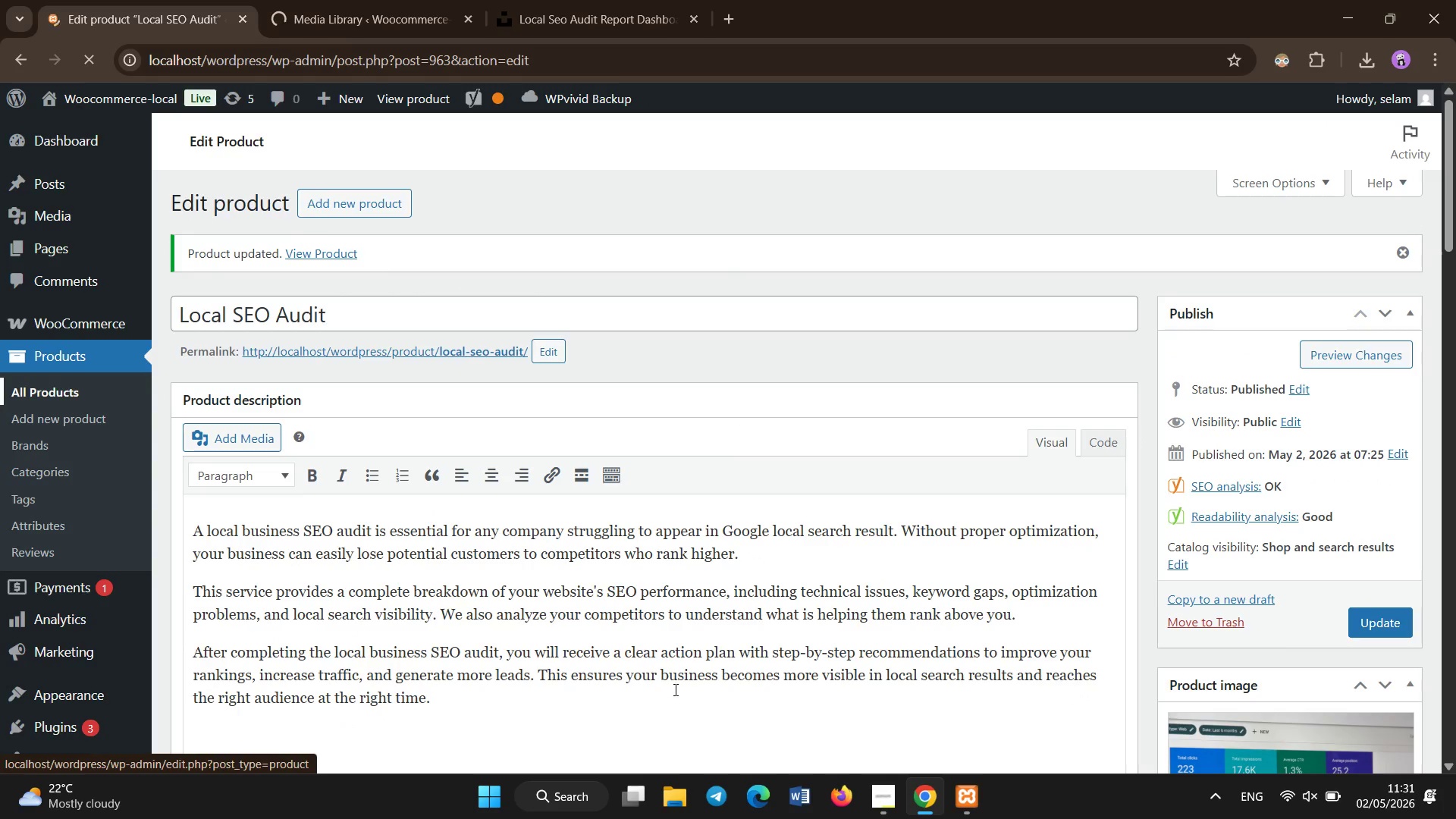 
left_click([893, 799])